 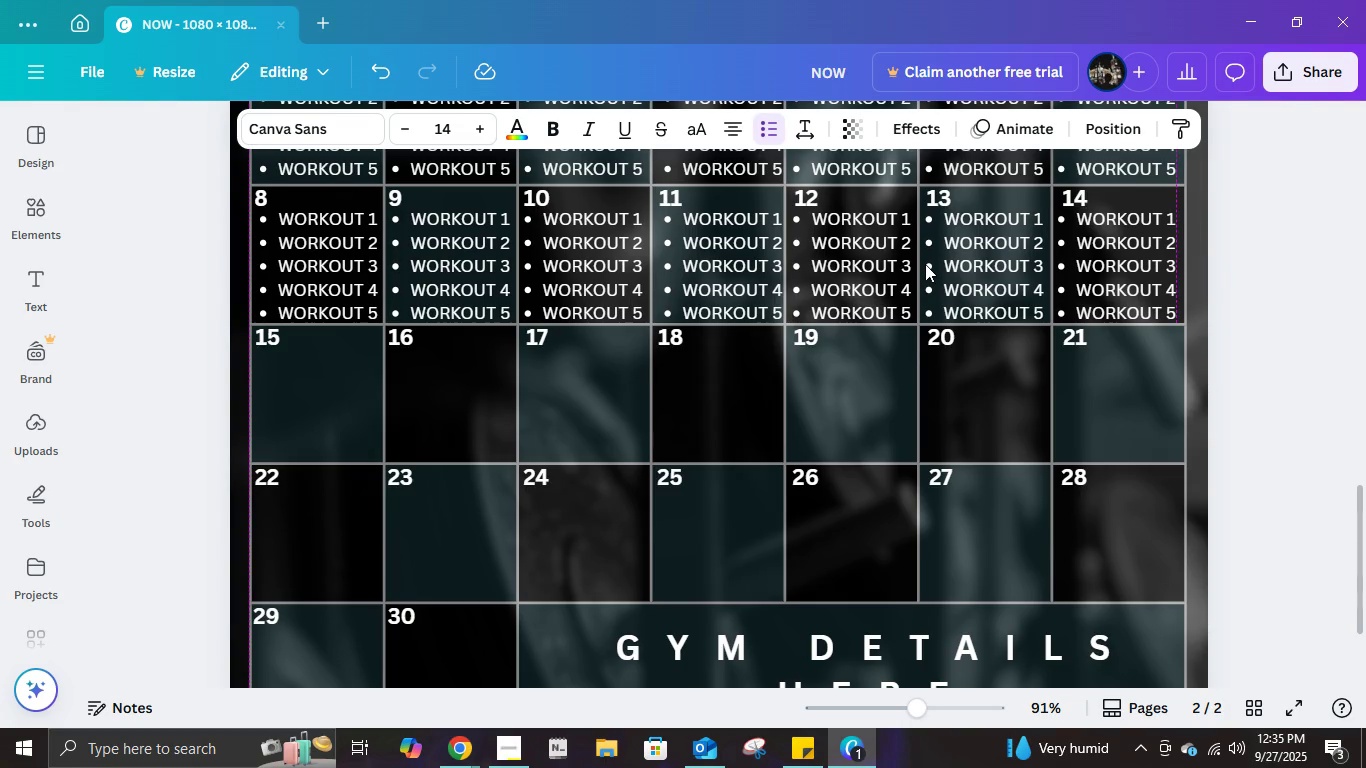 
key(ArrowRight)
 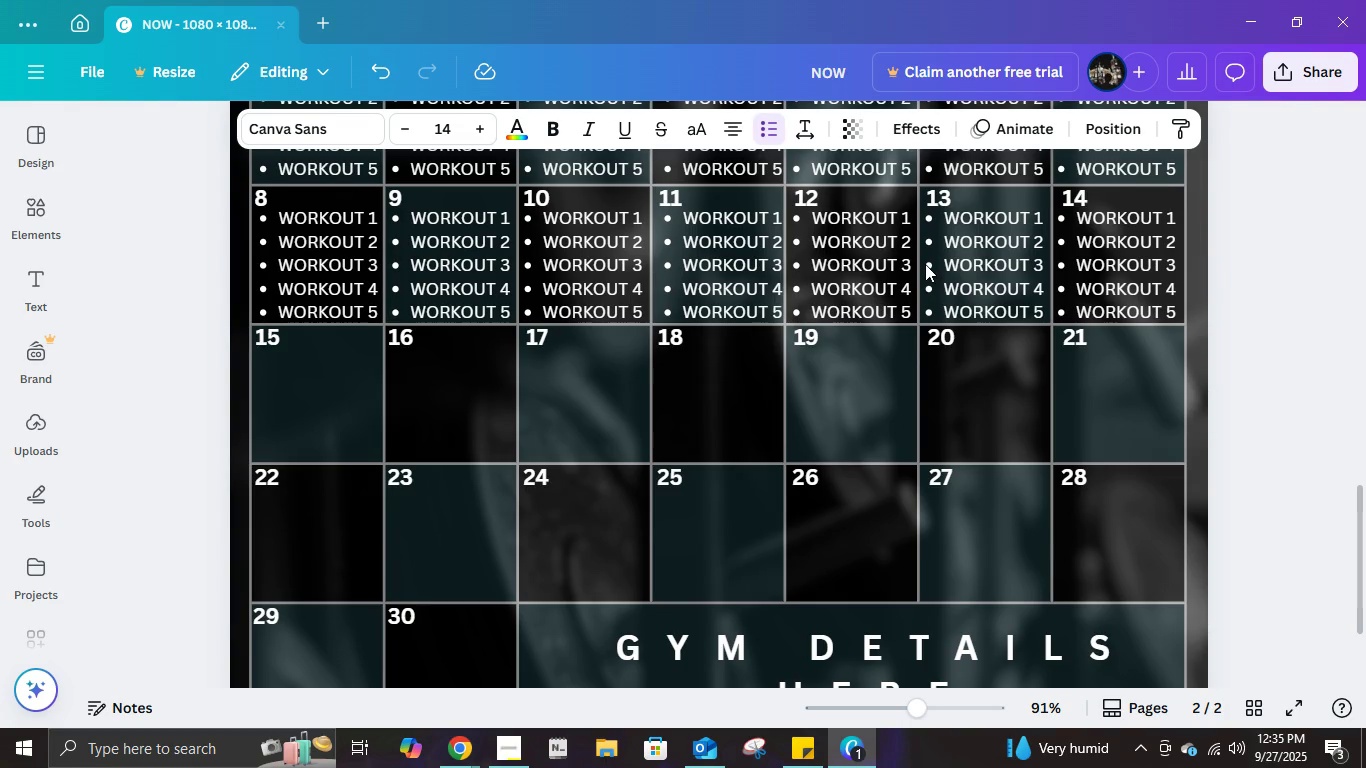 
key(ArrowUp)
 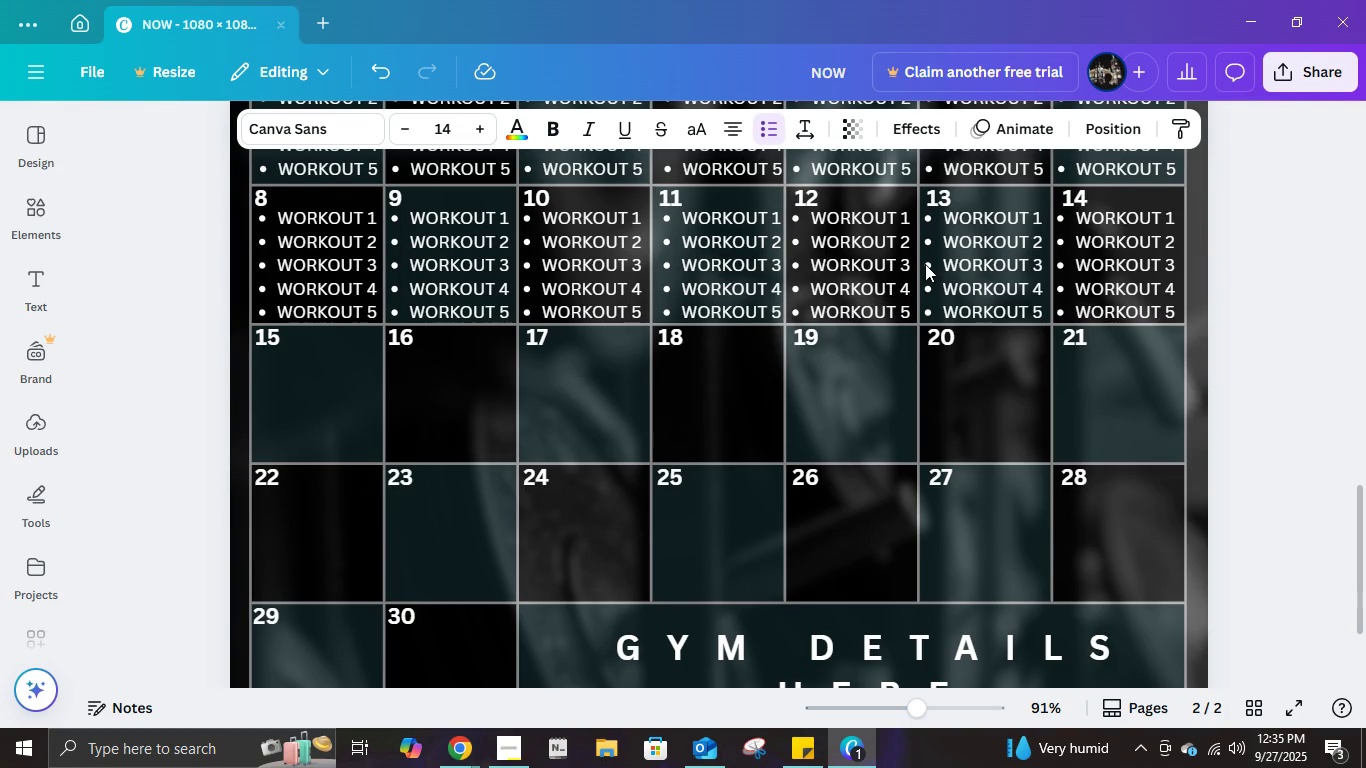 
key(ArrowLeft)
 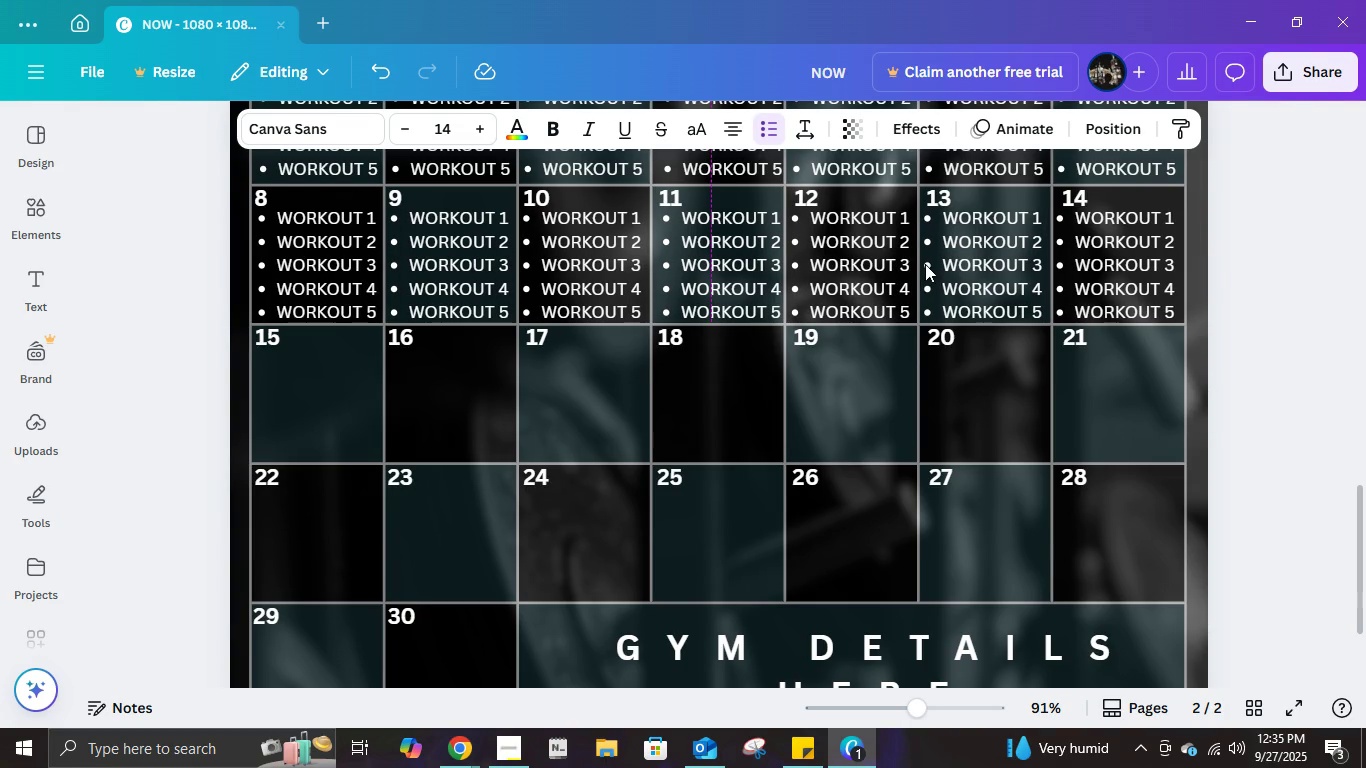 
key(ArrowLeft)